 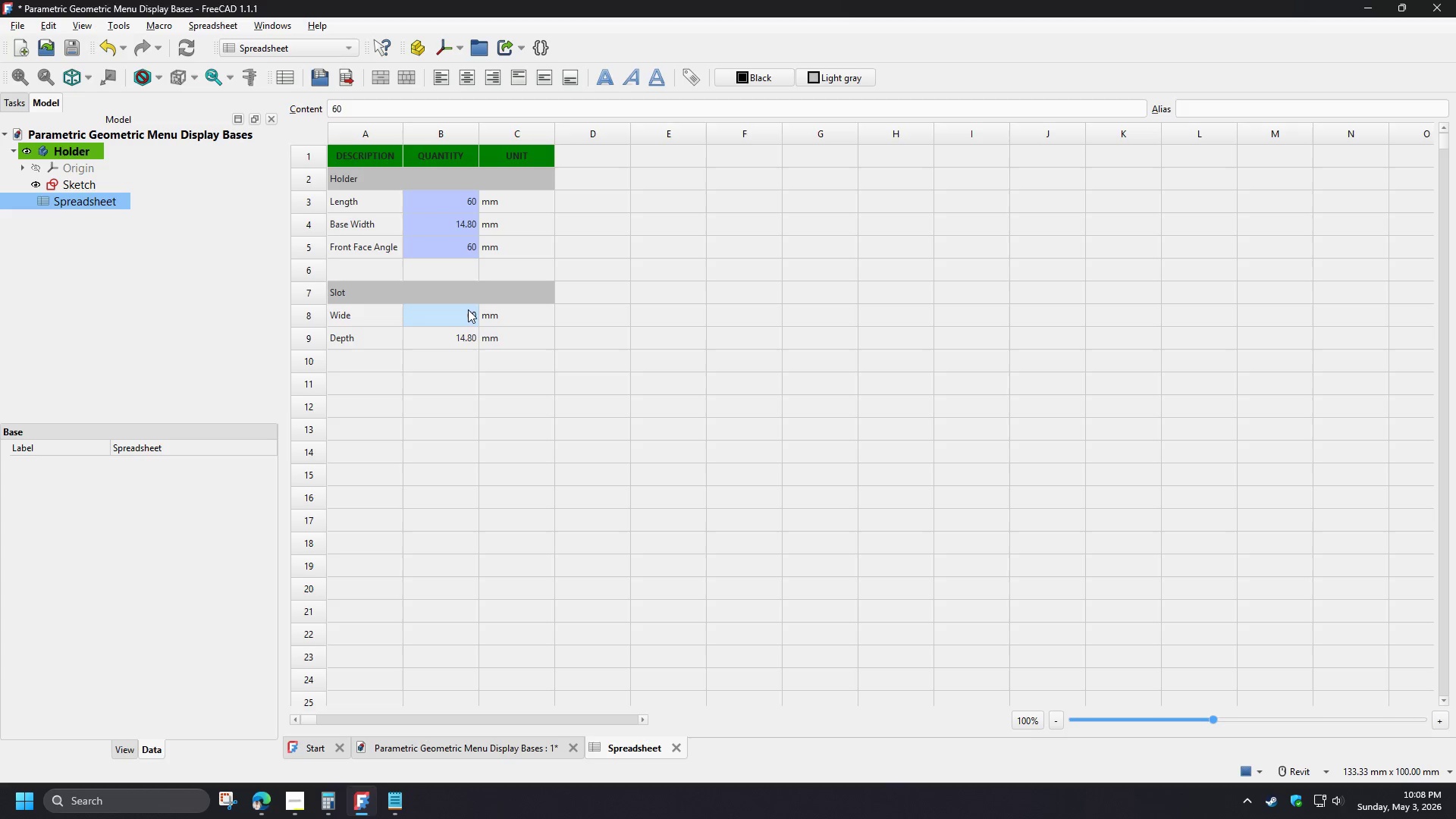 
key(Numpad2)
 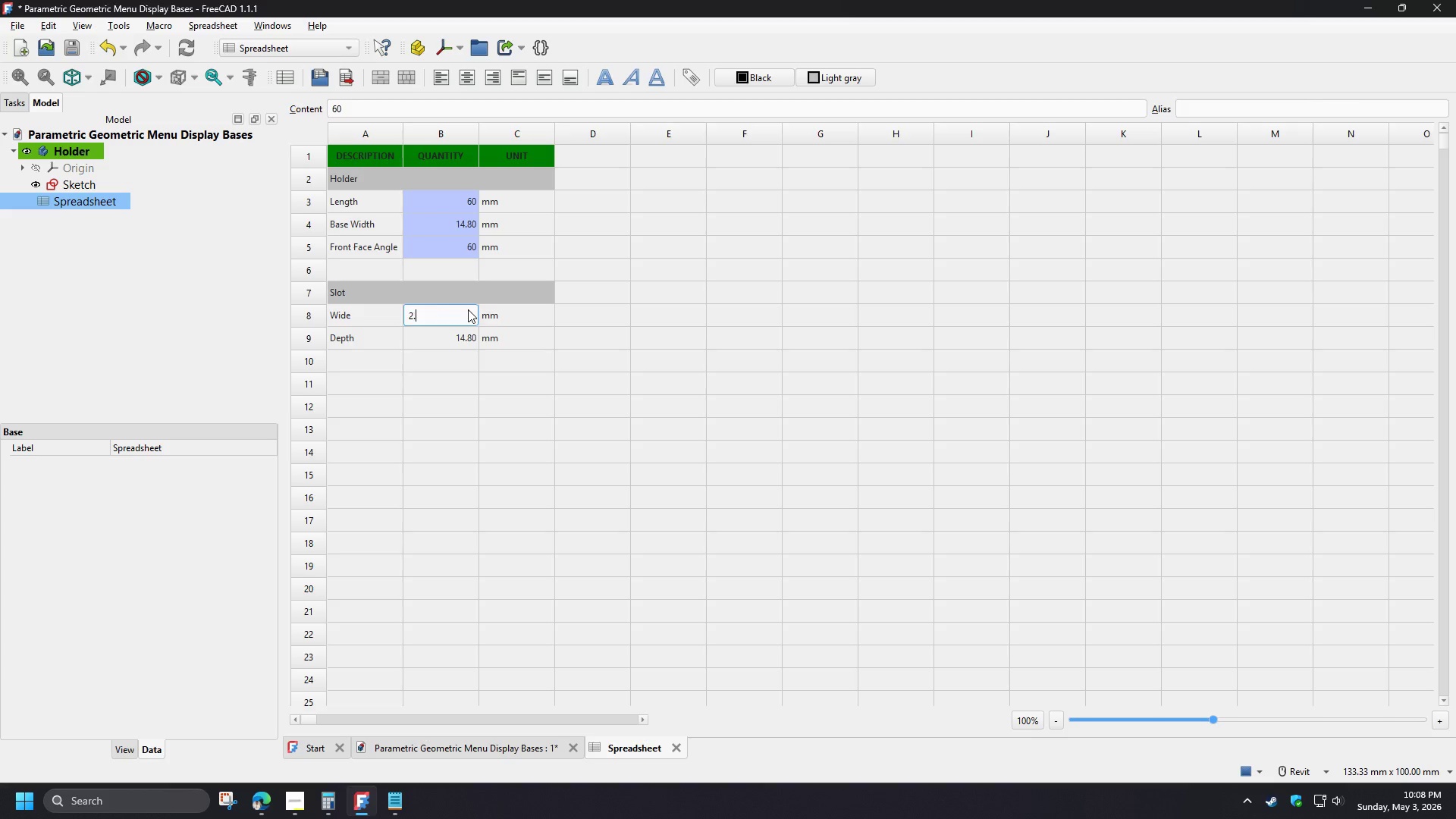 
key(NumpadDecimal)
 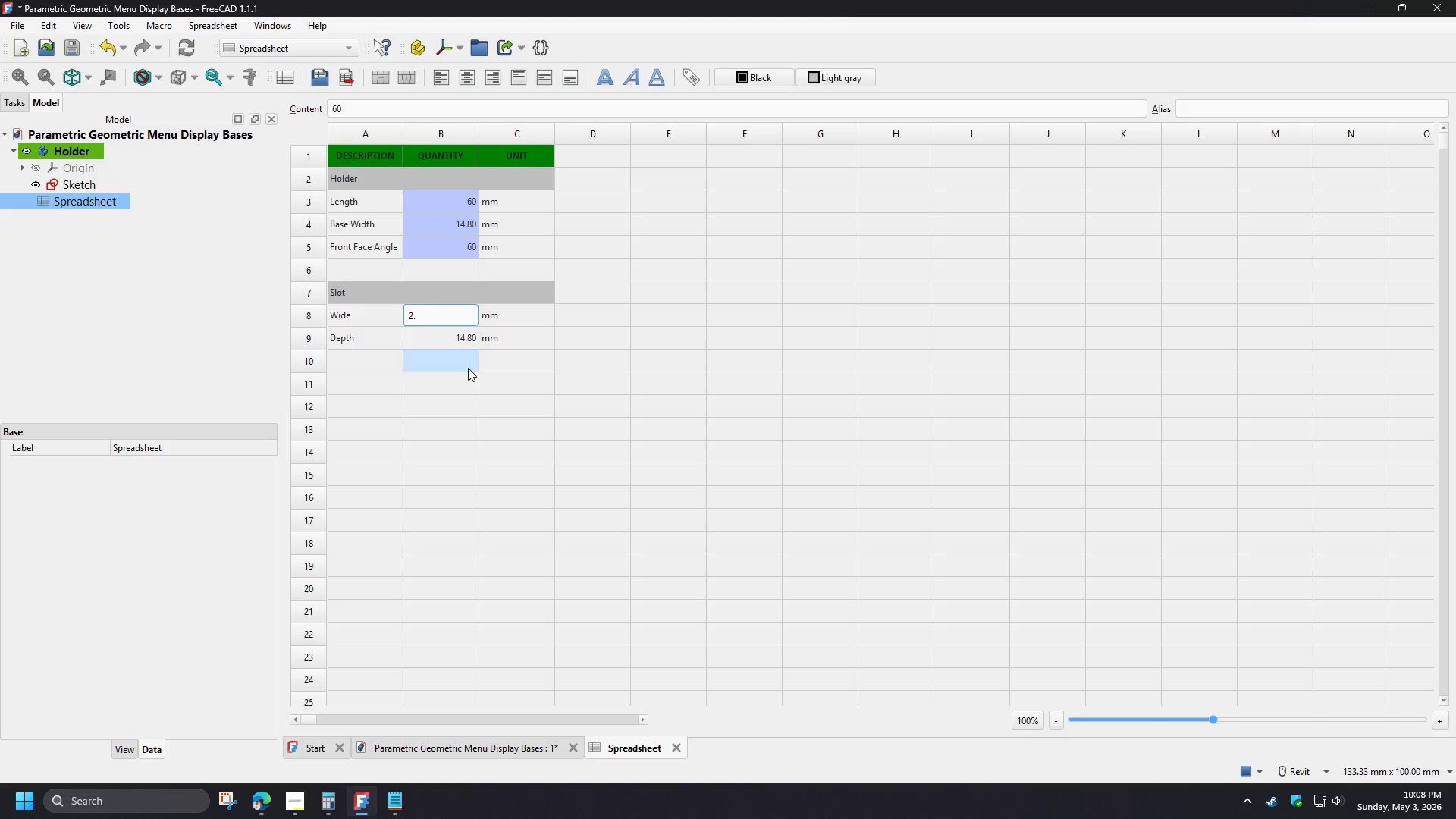 
key(Numpad2)
 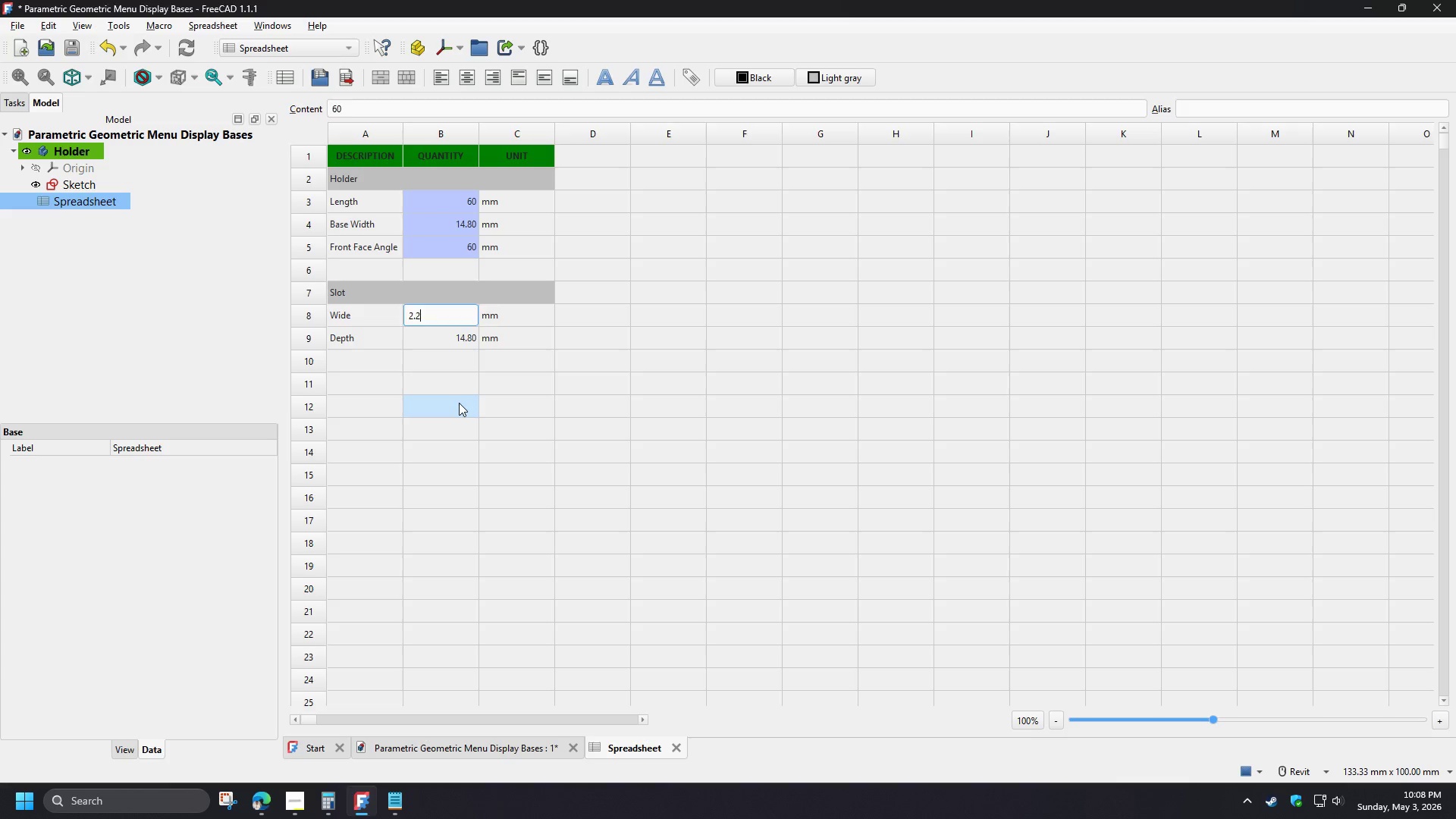 
left_click([459, 403])
 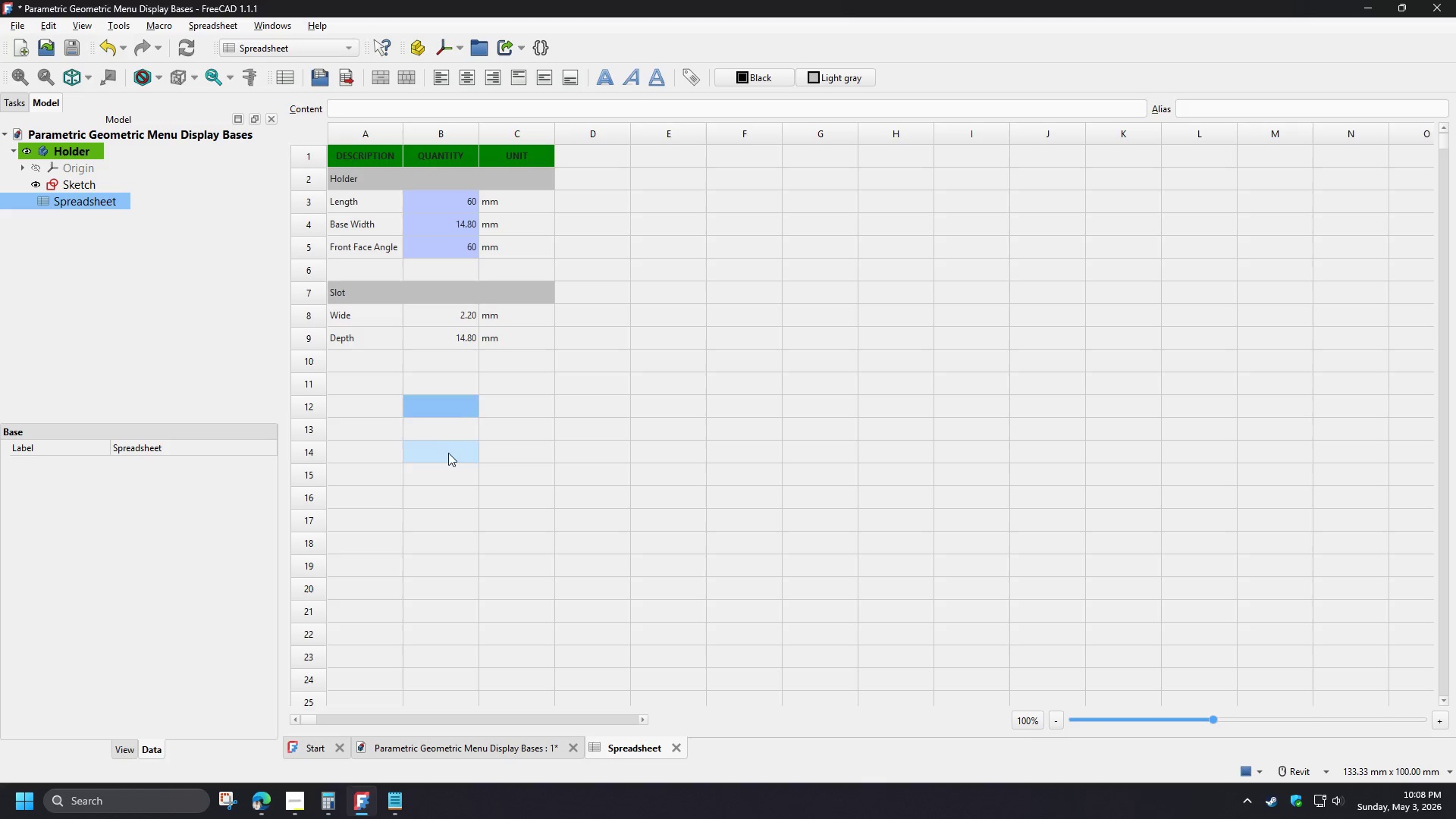 
left_click([466, 342])
 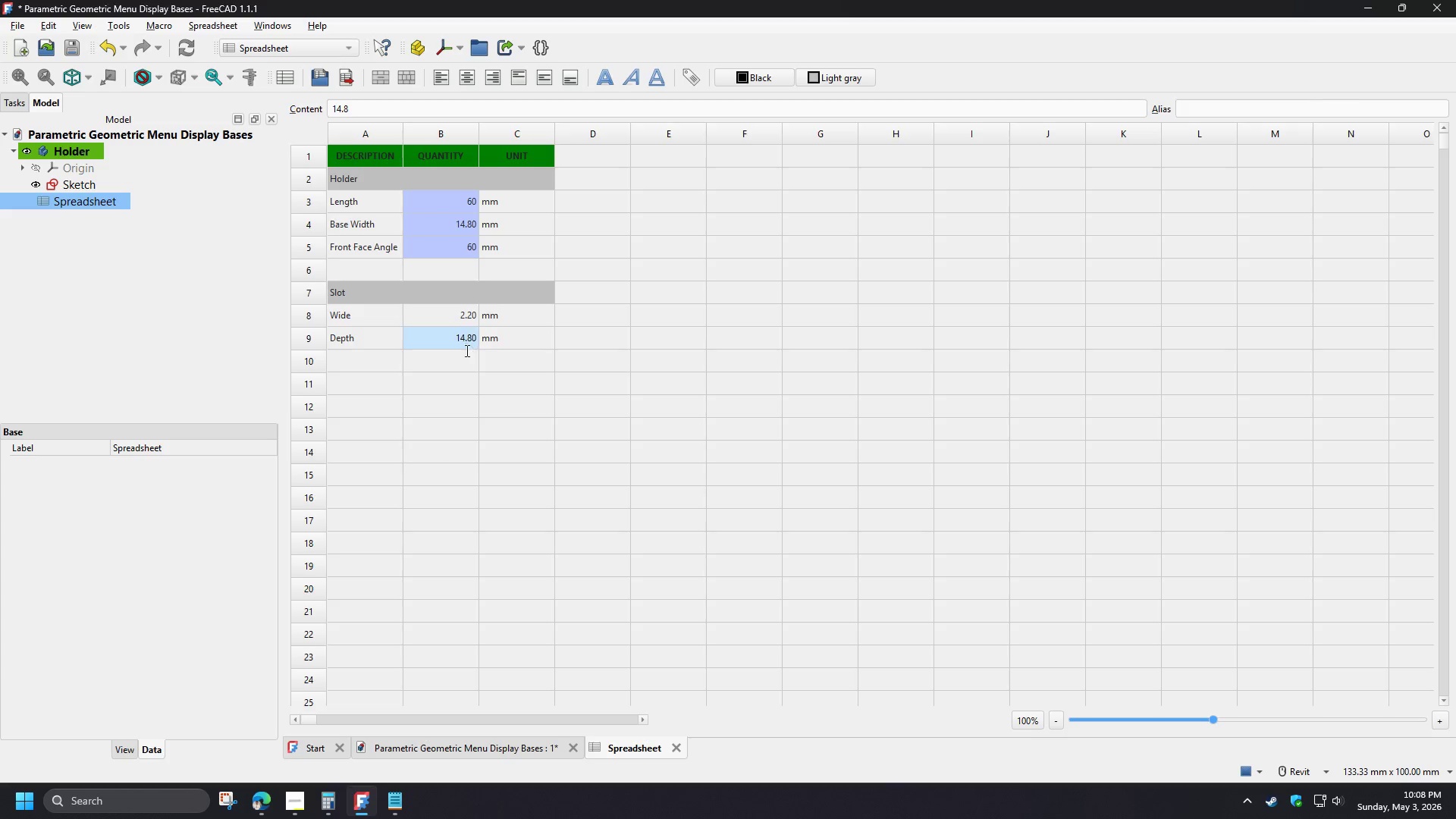 
key(Numpad1)
 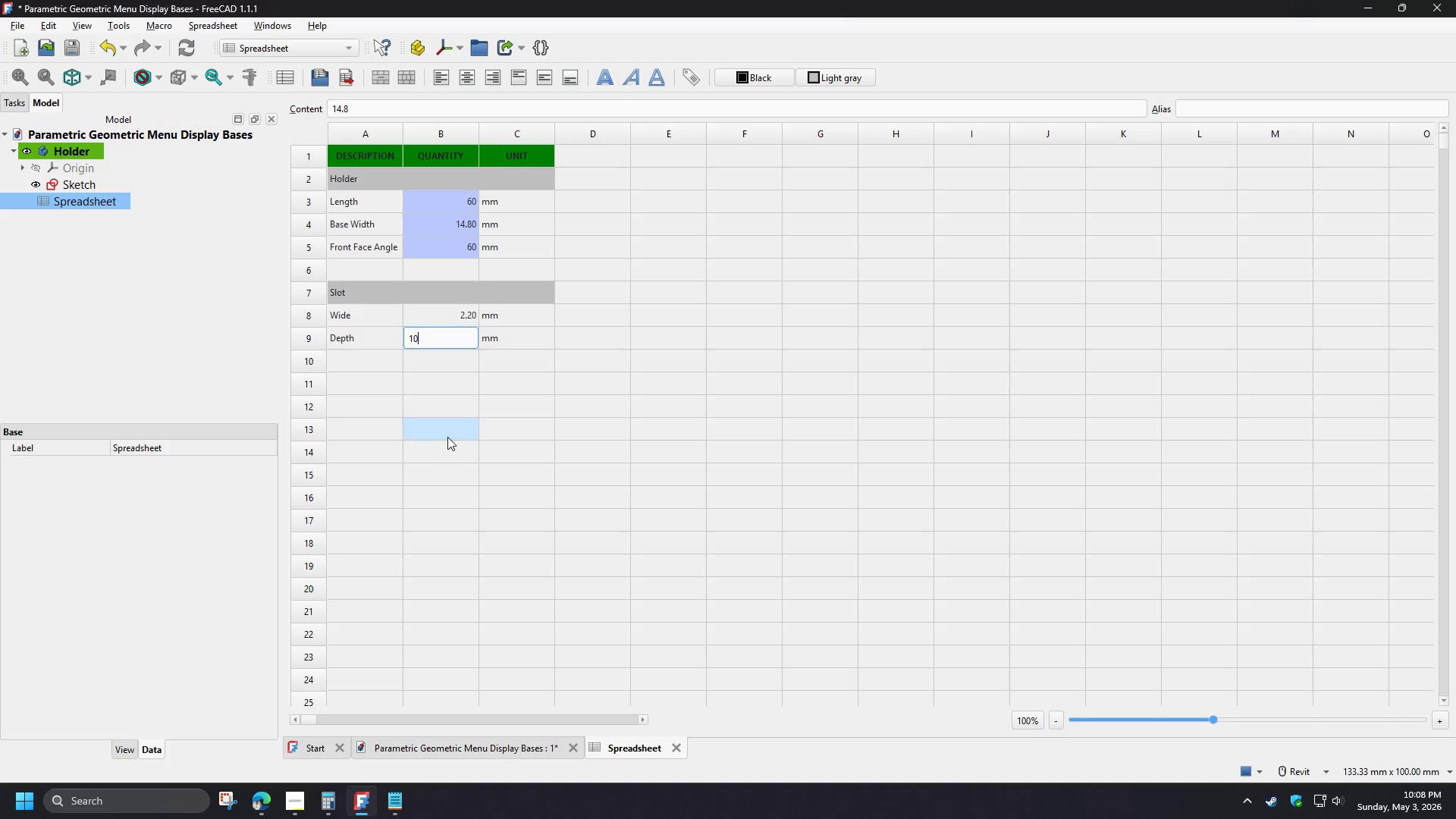 
key(Numpad0)
 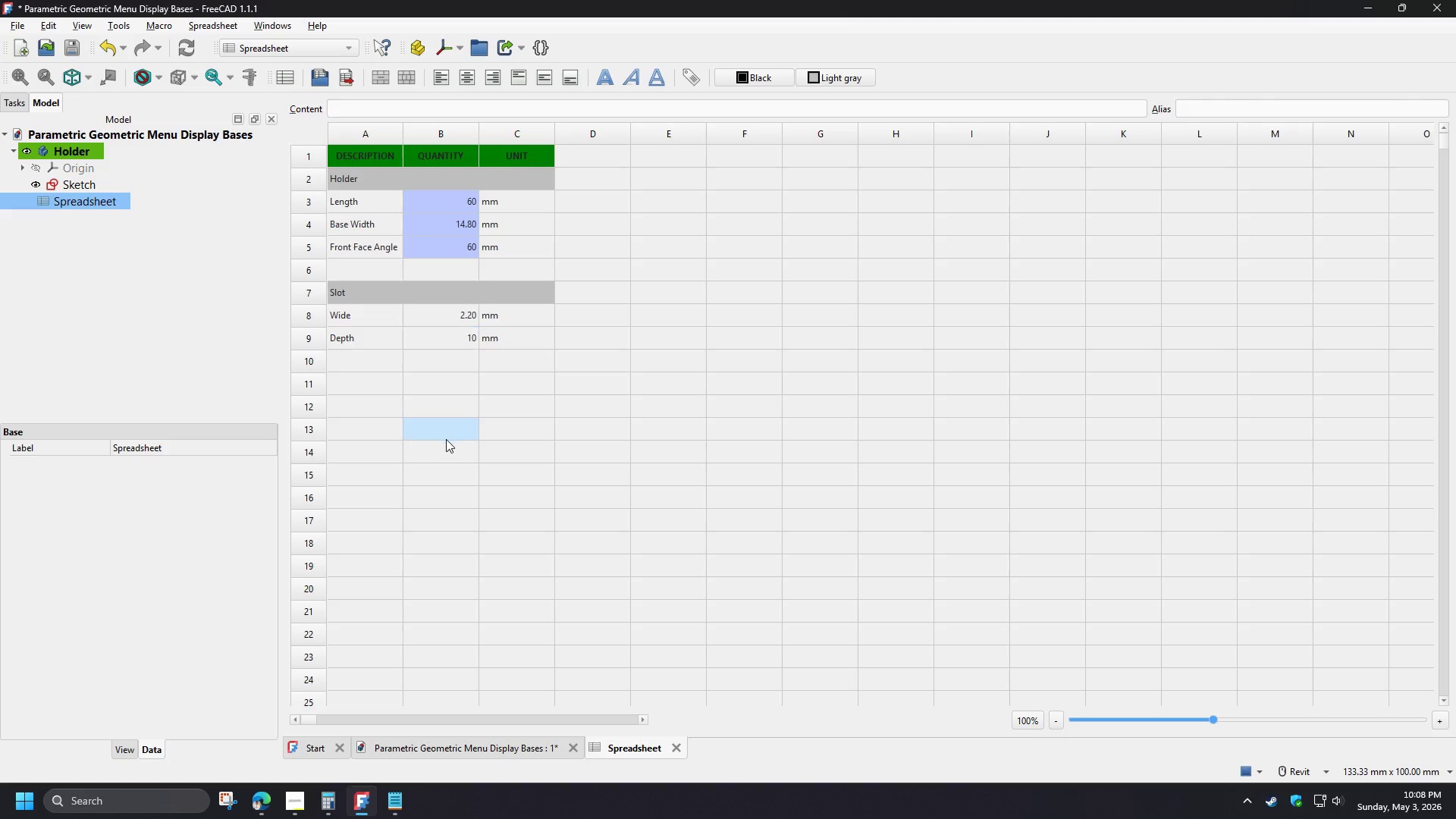 
double_click([446, 439])